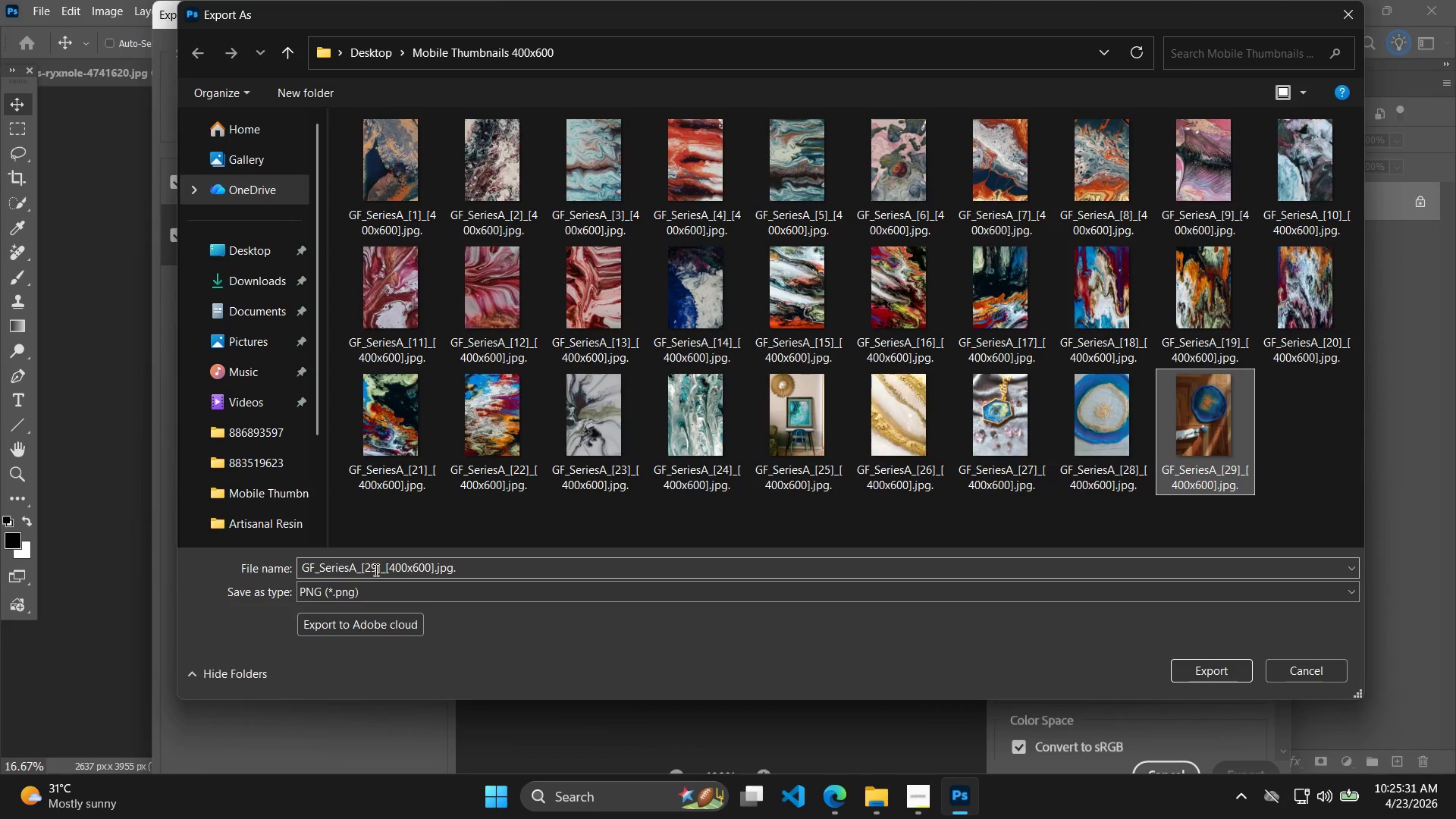 
double_click([373, 570])
 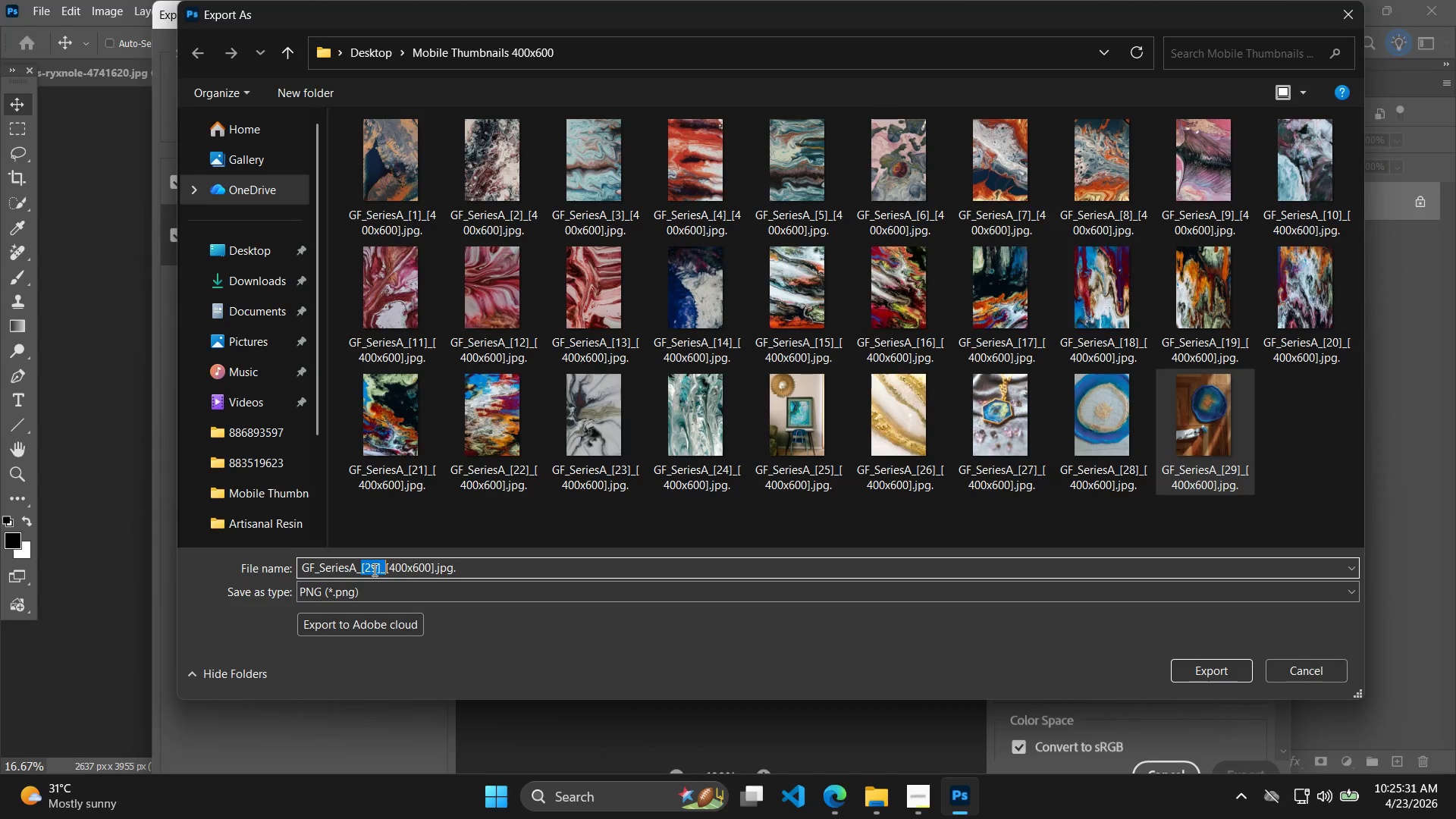 
triple_click([375, 567])
 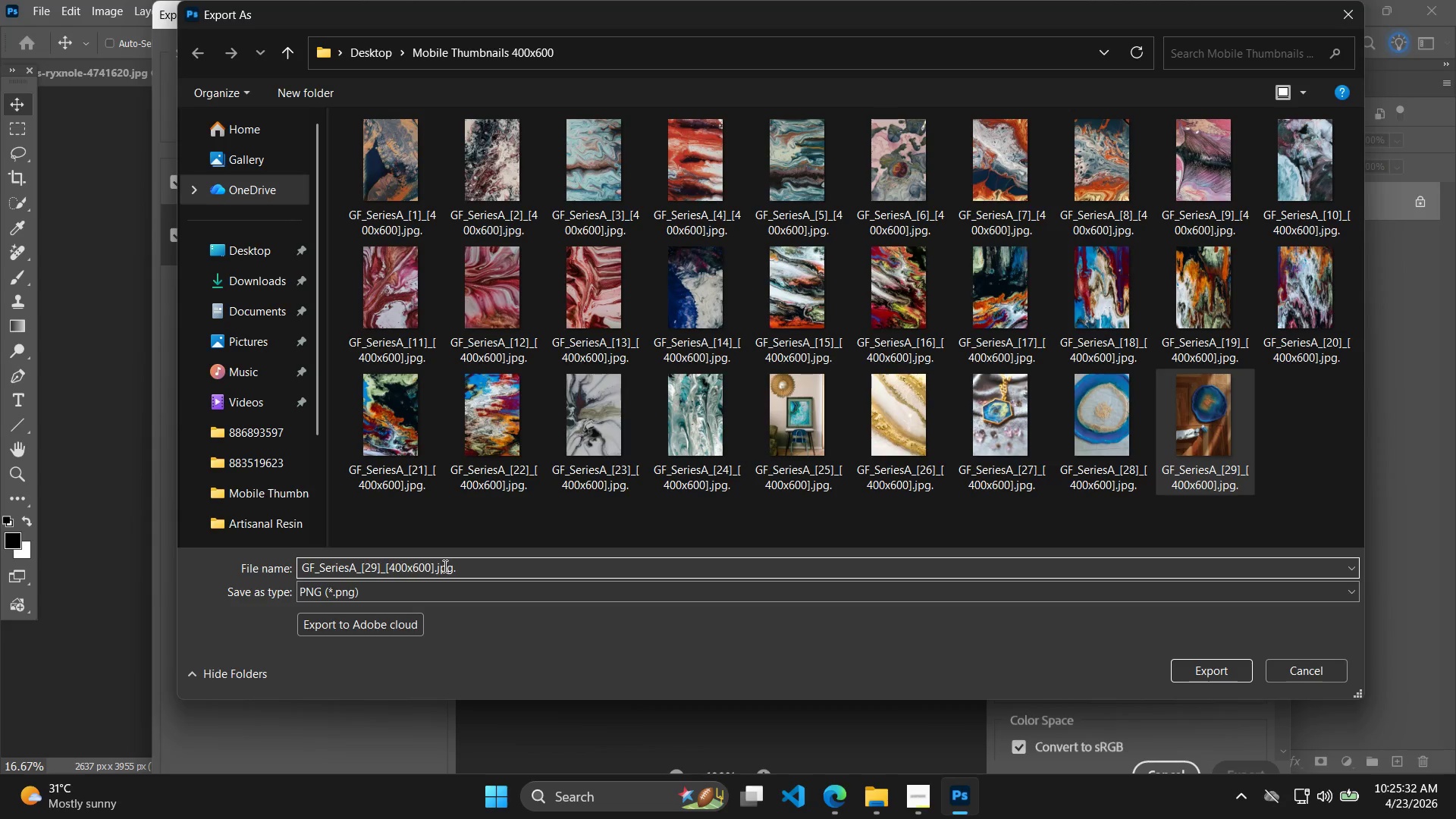 
key(Backspace)
key(Backspace)
type(2)
key(Backspace)
type(40)
key(Backspace)
key(Backspace)
type(30)
 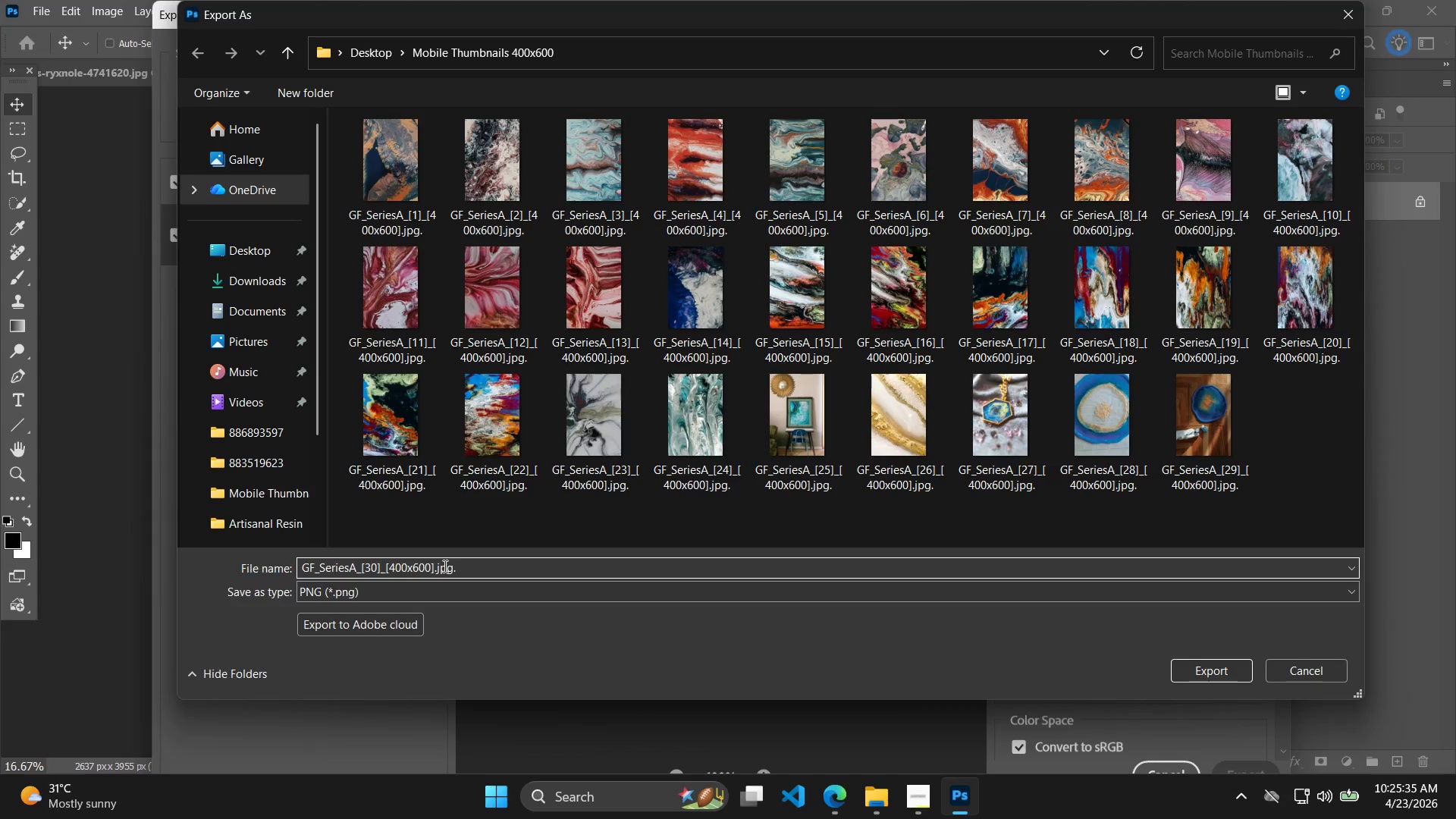 
key(Enter)
 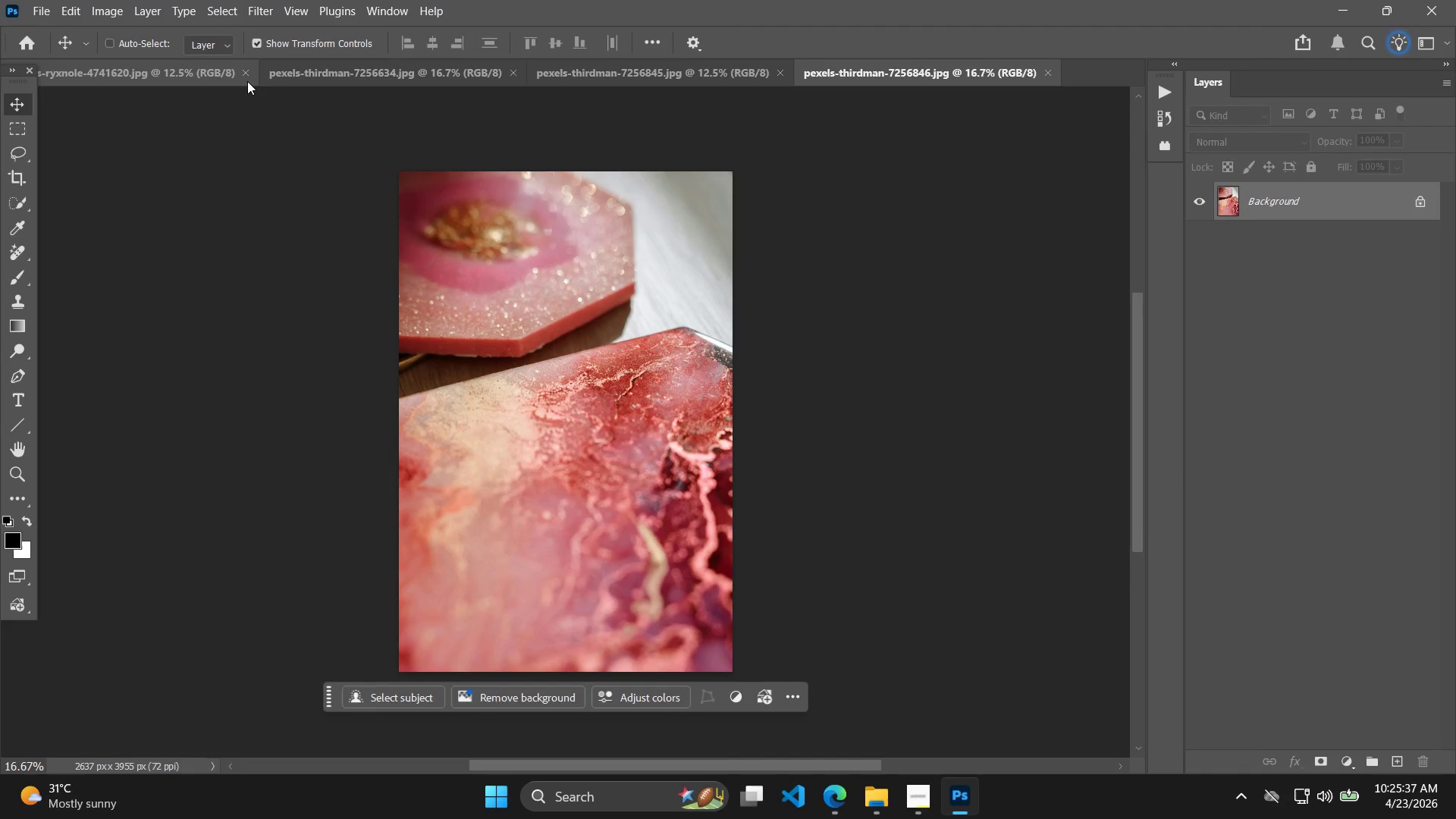 
double_click([246, 74])
 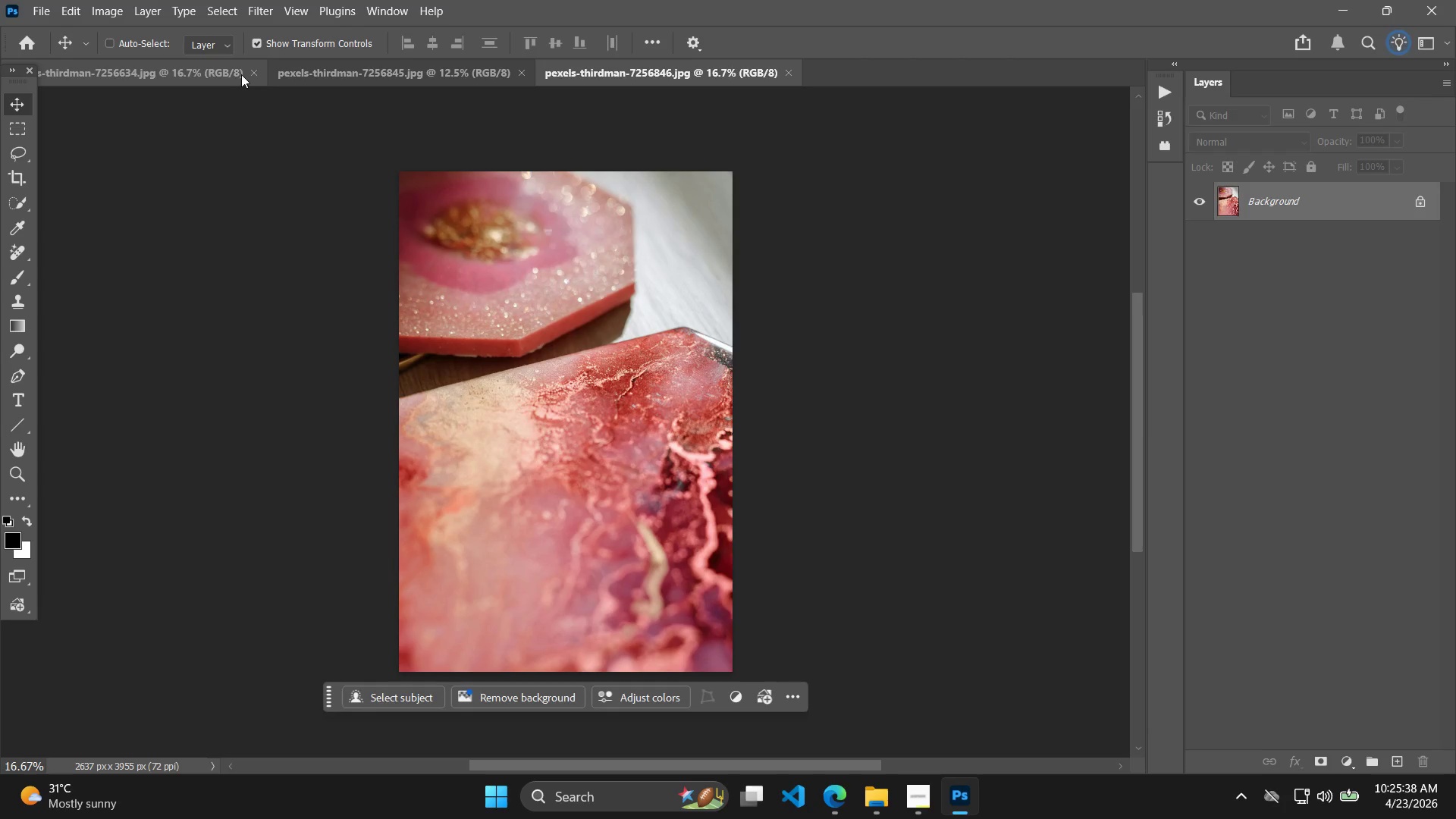 
left_click([253, 71])
 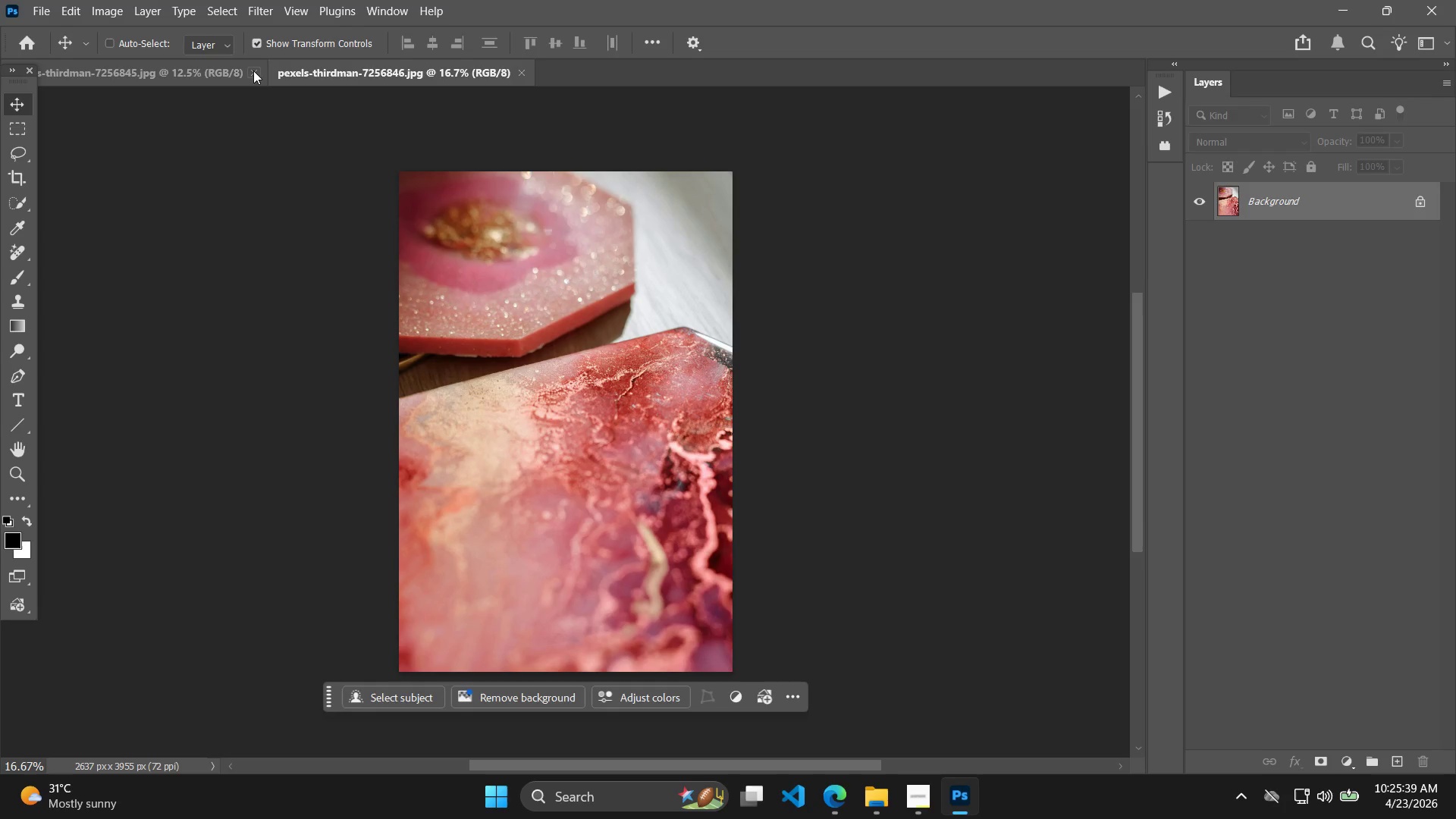 
left_click([253, 71])
 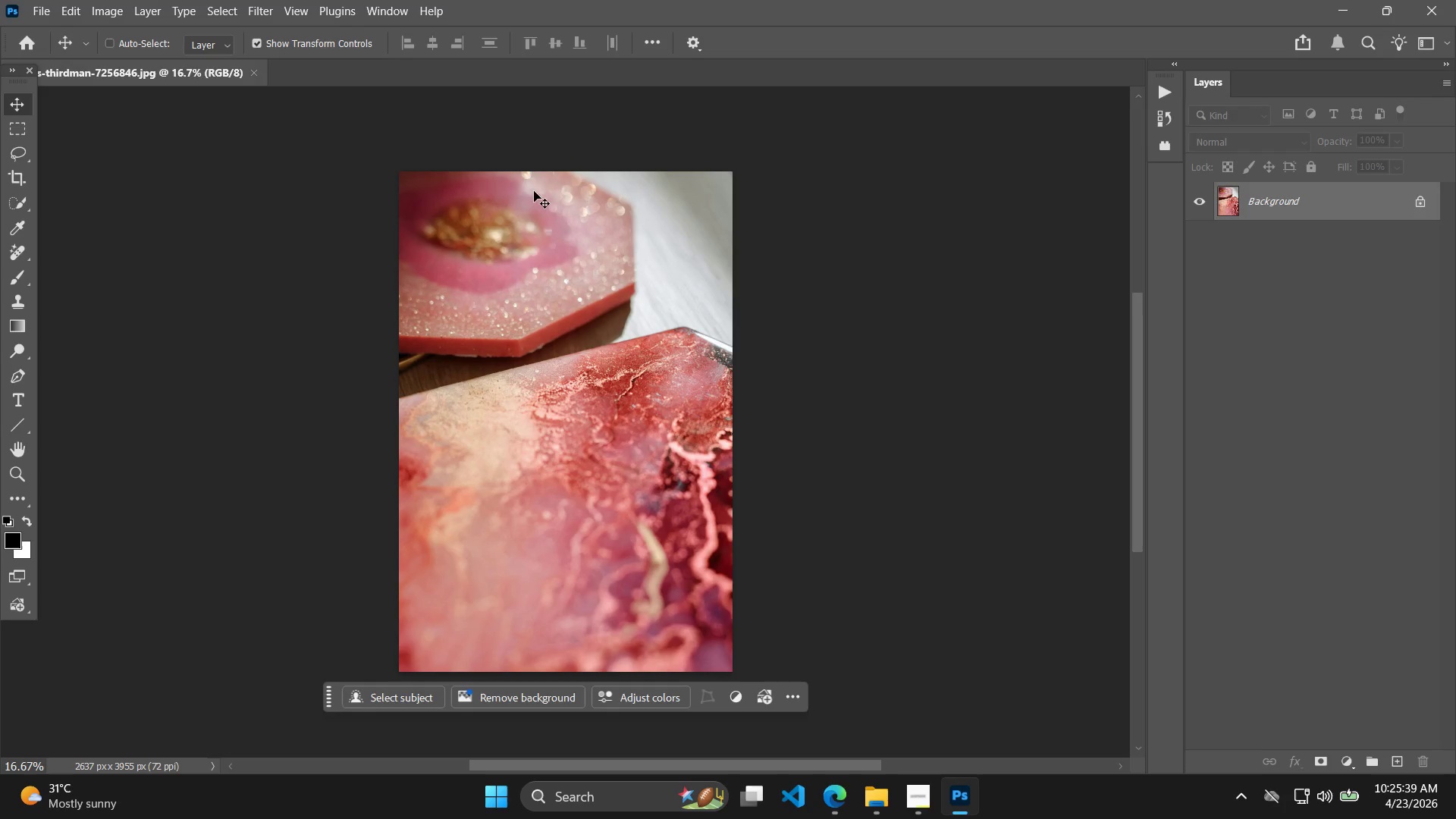 
key(Alt+Tab)
 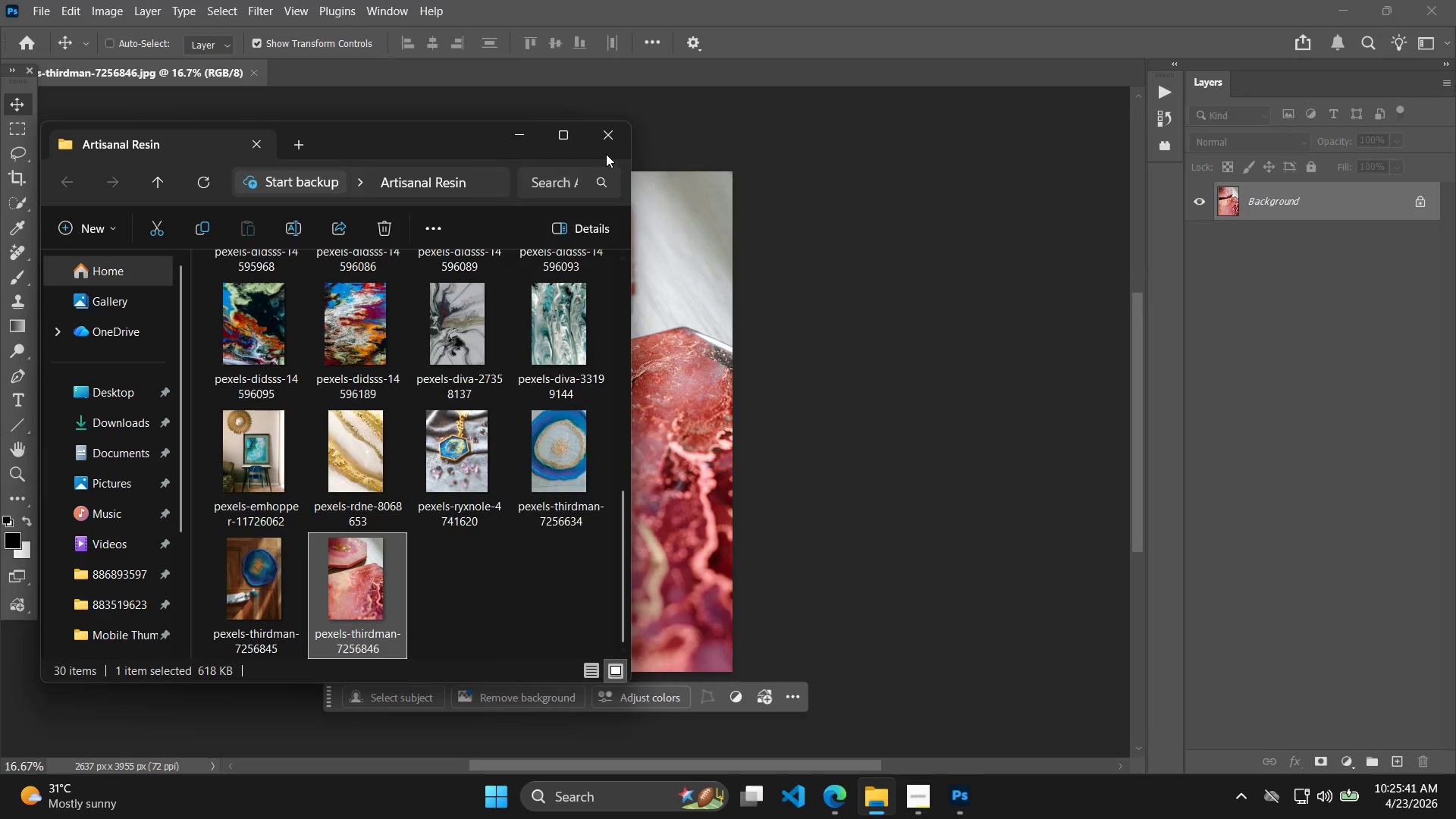 
left_click_drag(start_coordinate=[1455, 742], to_coordinate=[1455, 774])
 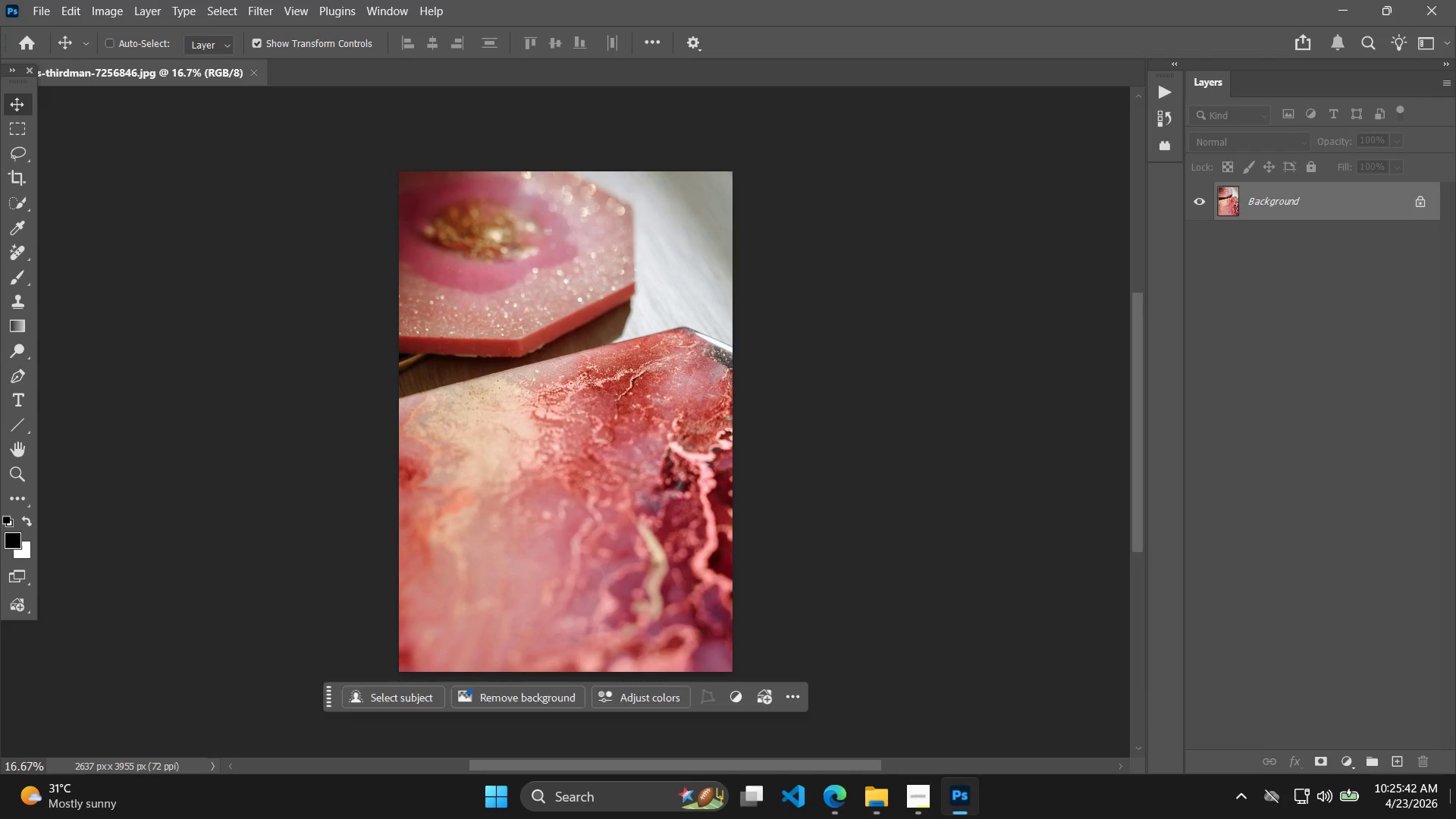 
left_click_drag(start_coordinate=[1455, 818], to_coordinate=[1455, 814])
 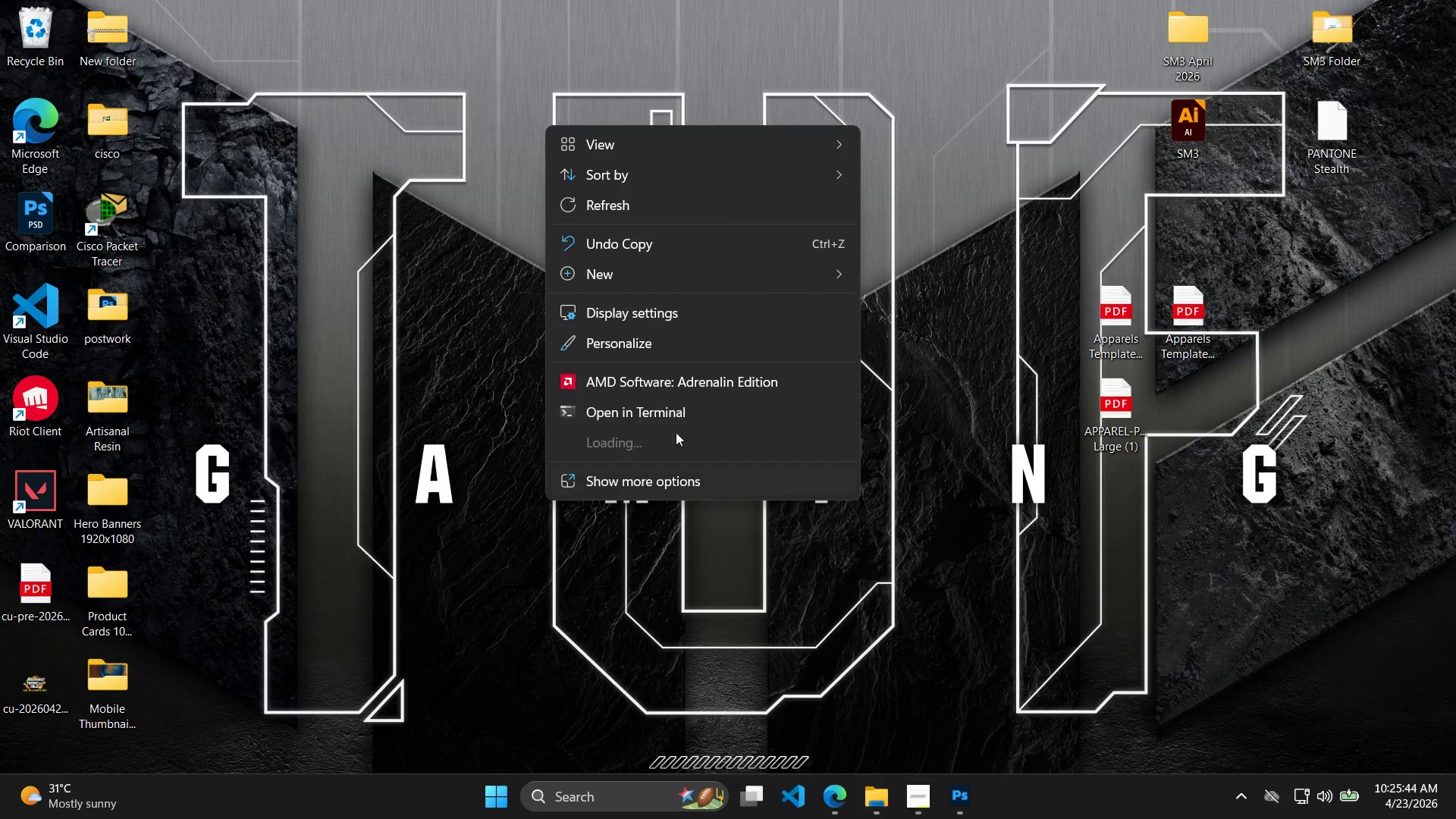 
double_click([675, 250])
 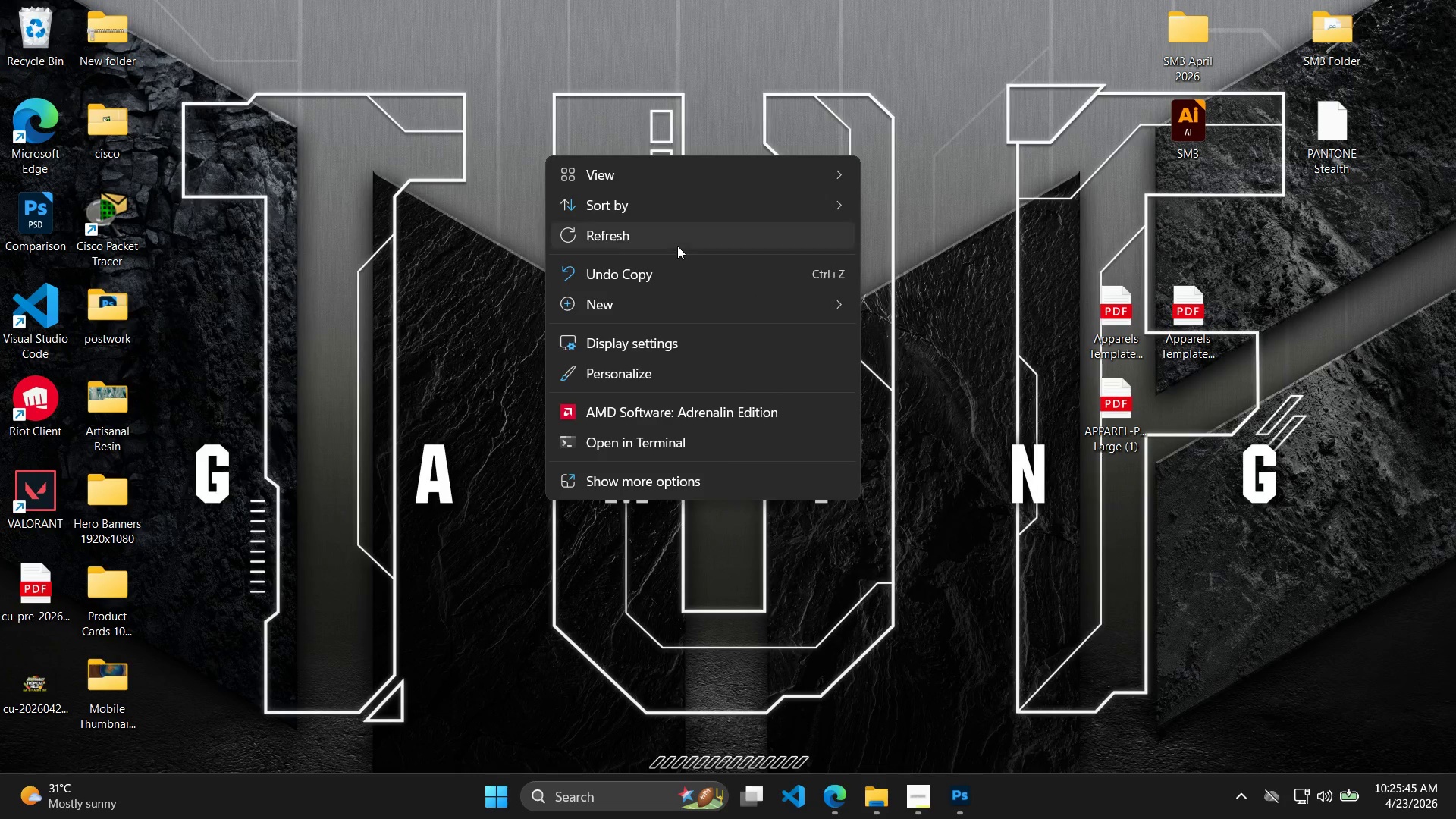 
triple_click([677, 245])
 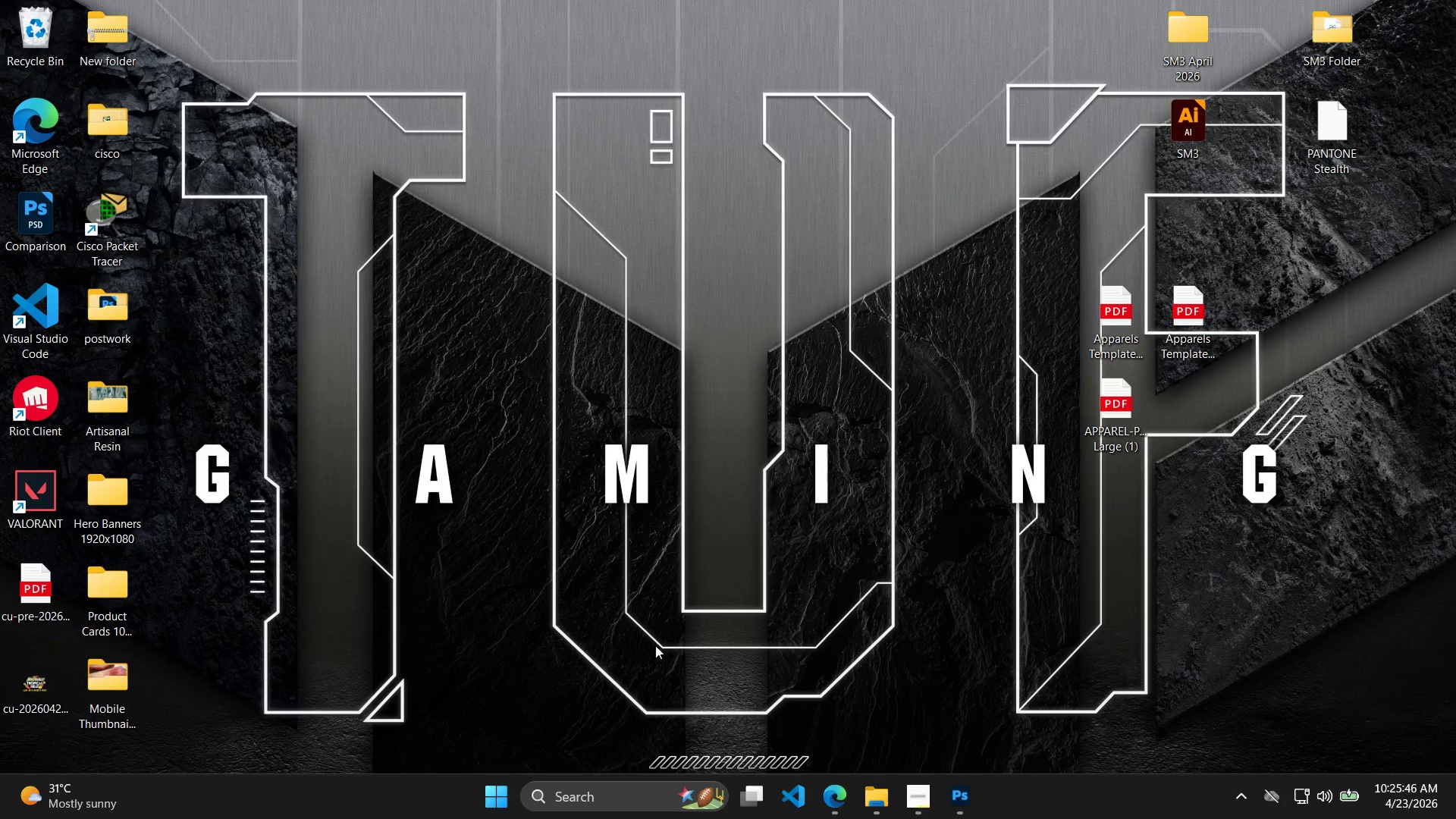 
key(Alt+Tab)
 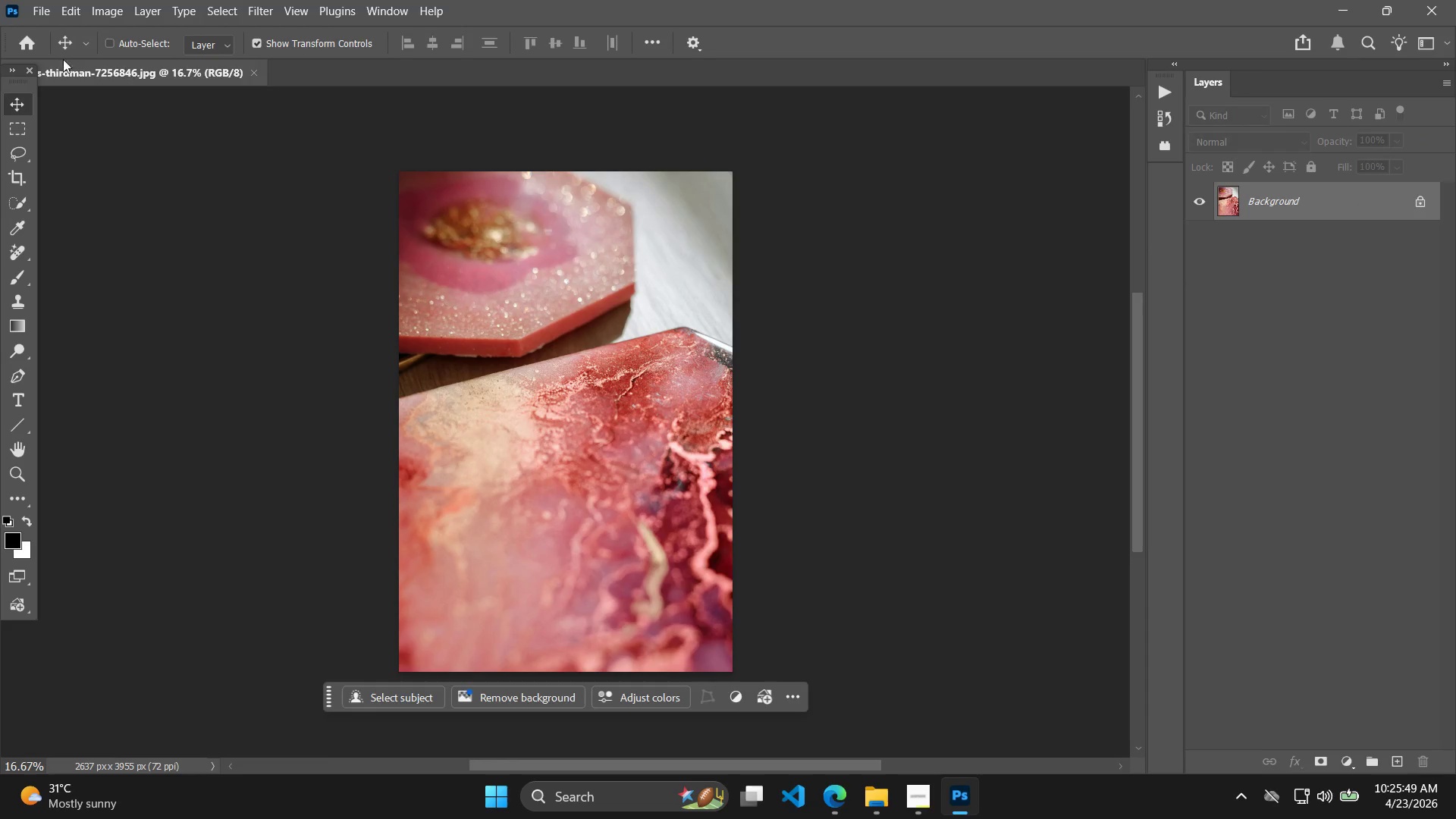 
left_click([48, 18])
 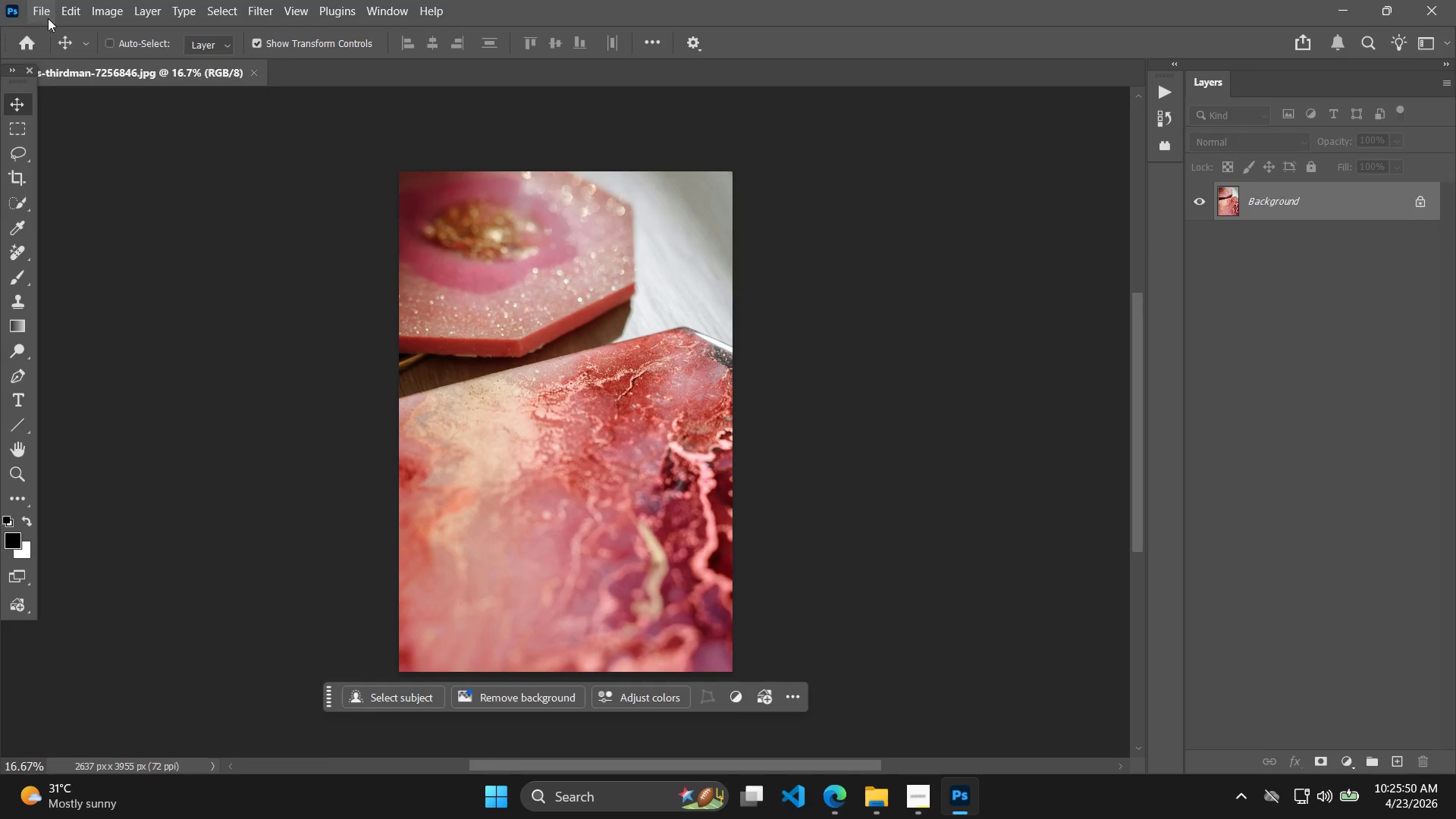 
left_click([48, 18])
 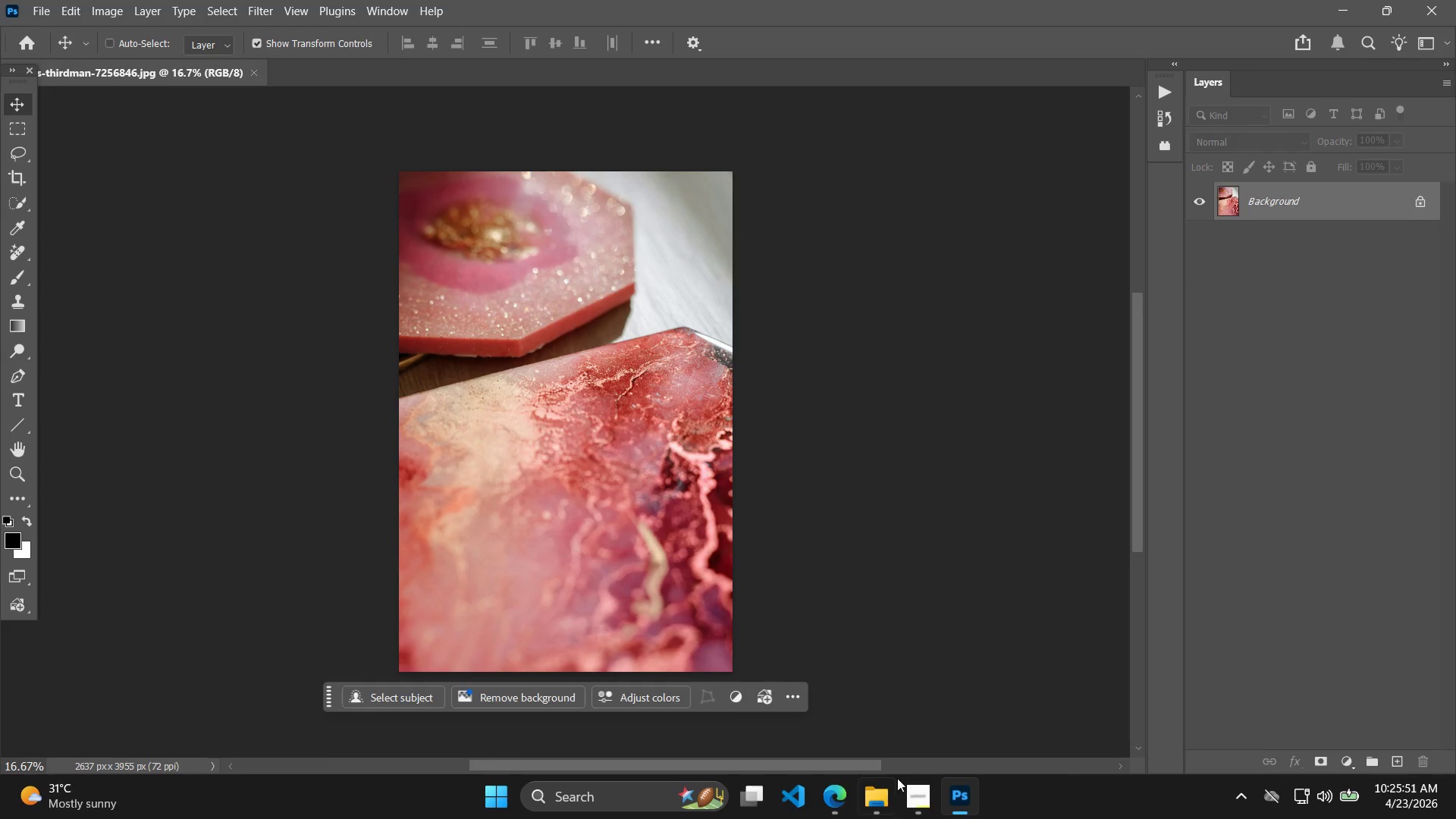 
left_click([916, 805])
 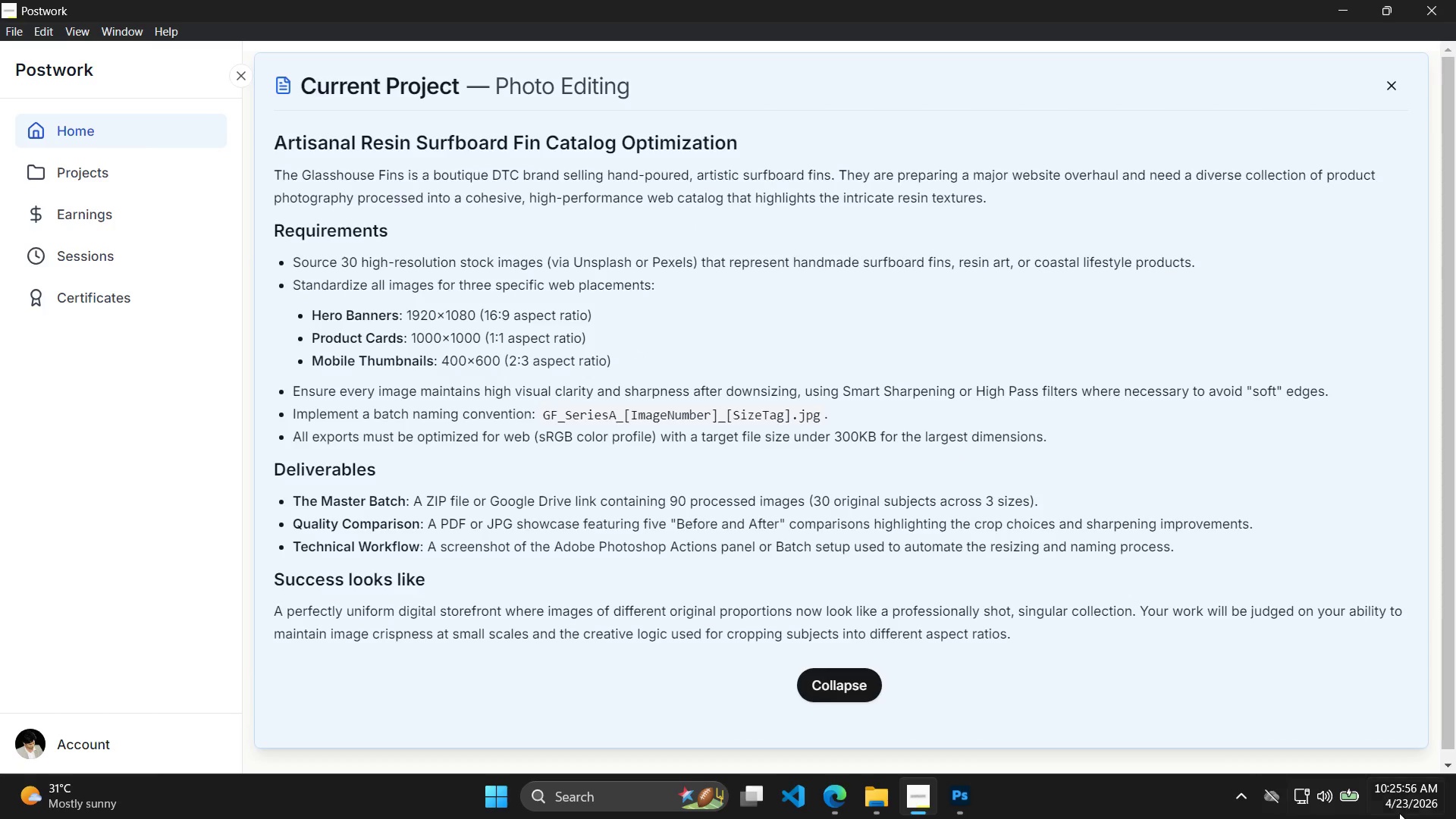 
wait(6.94)
 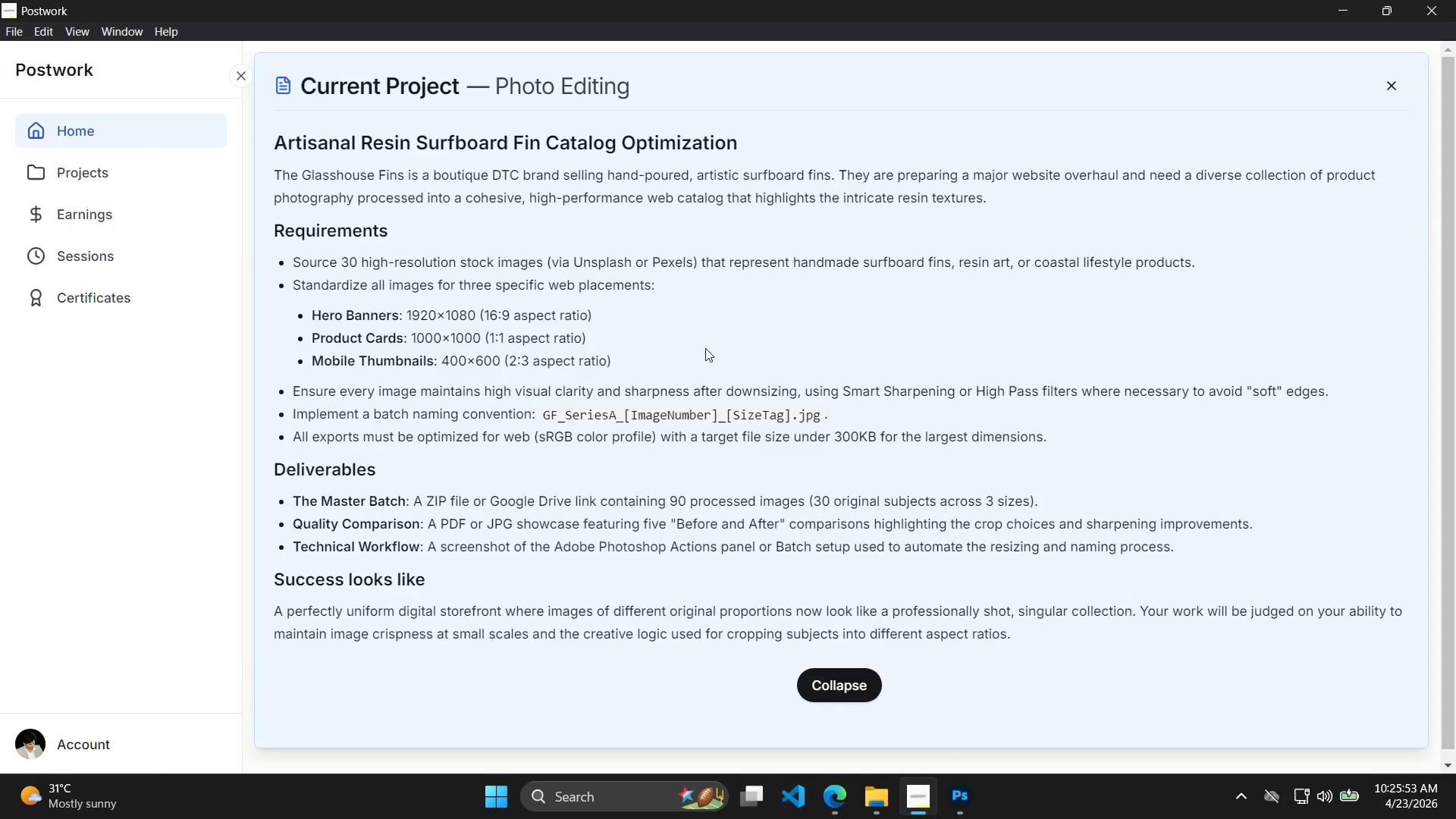 
left_click([128, 598])
 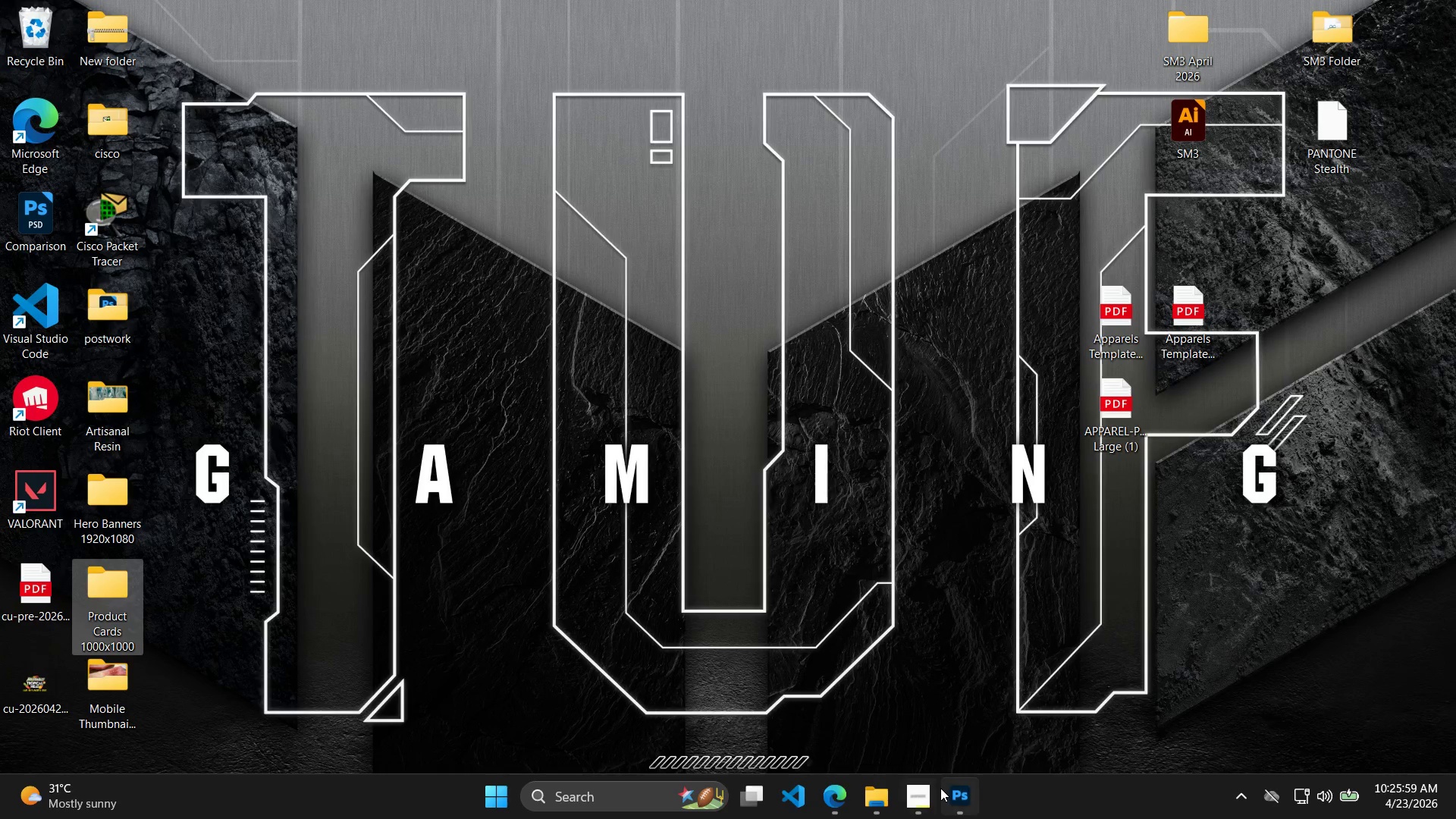 
left_click([929, 789])
 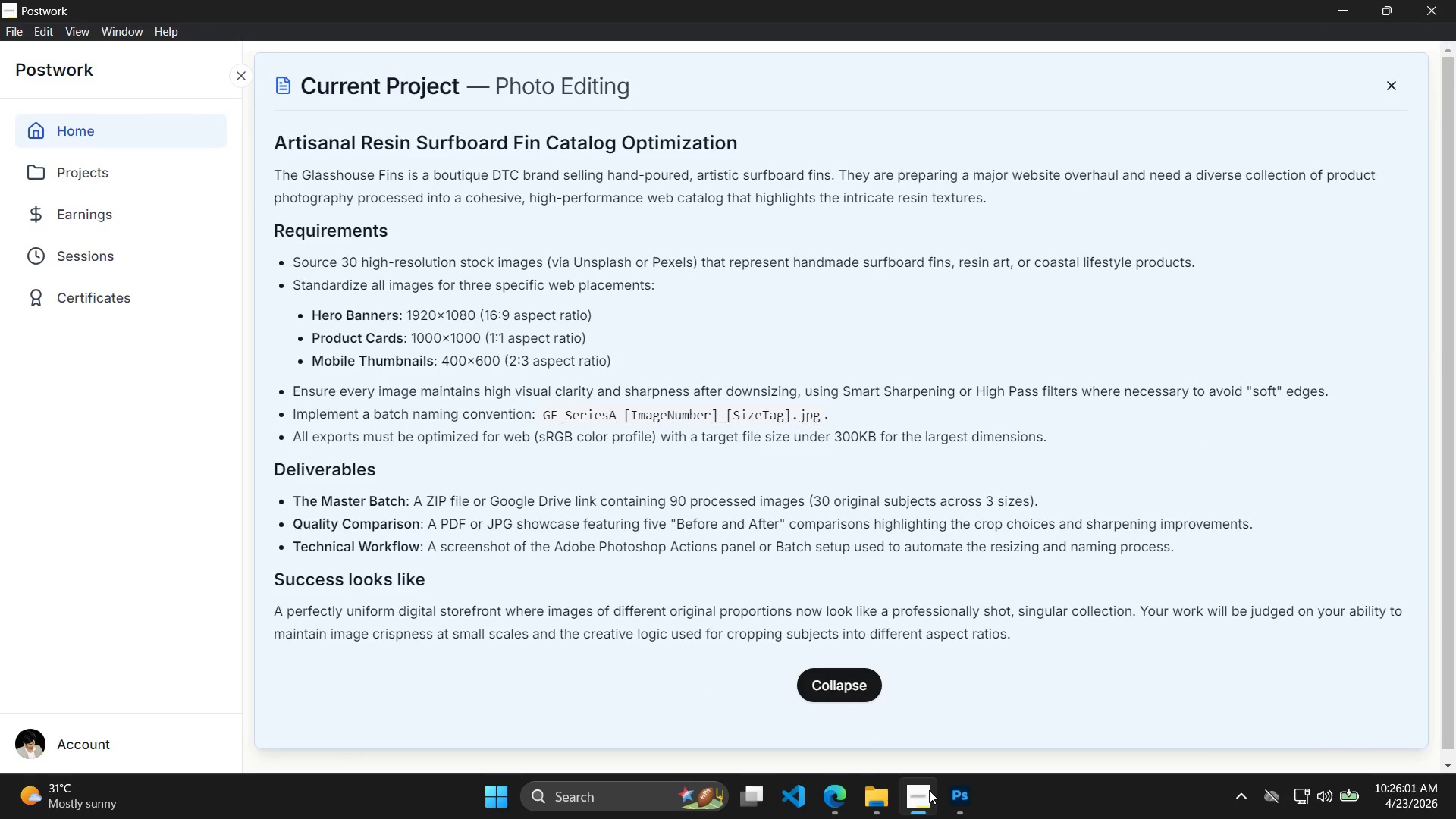 
left_click([946, 787])